 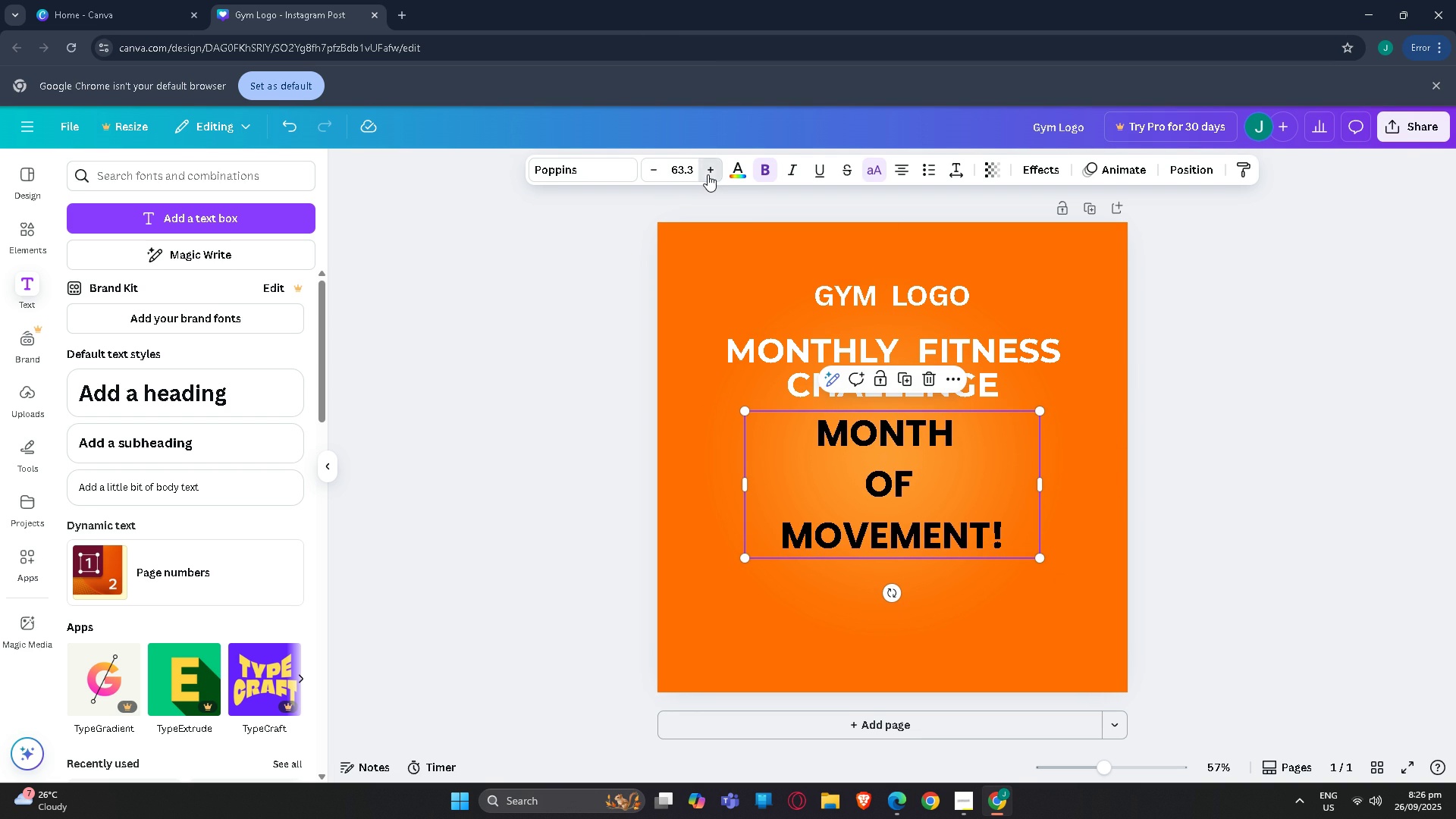 
triple_click([708, 174])
 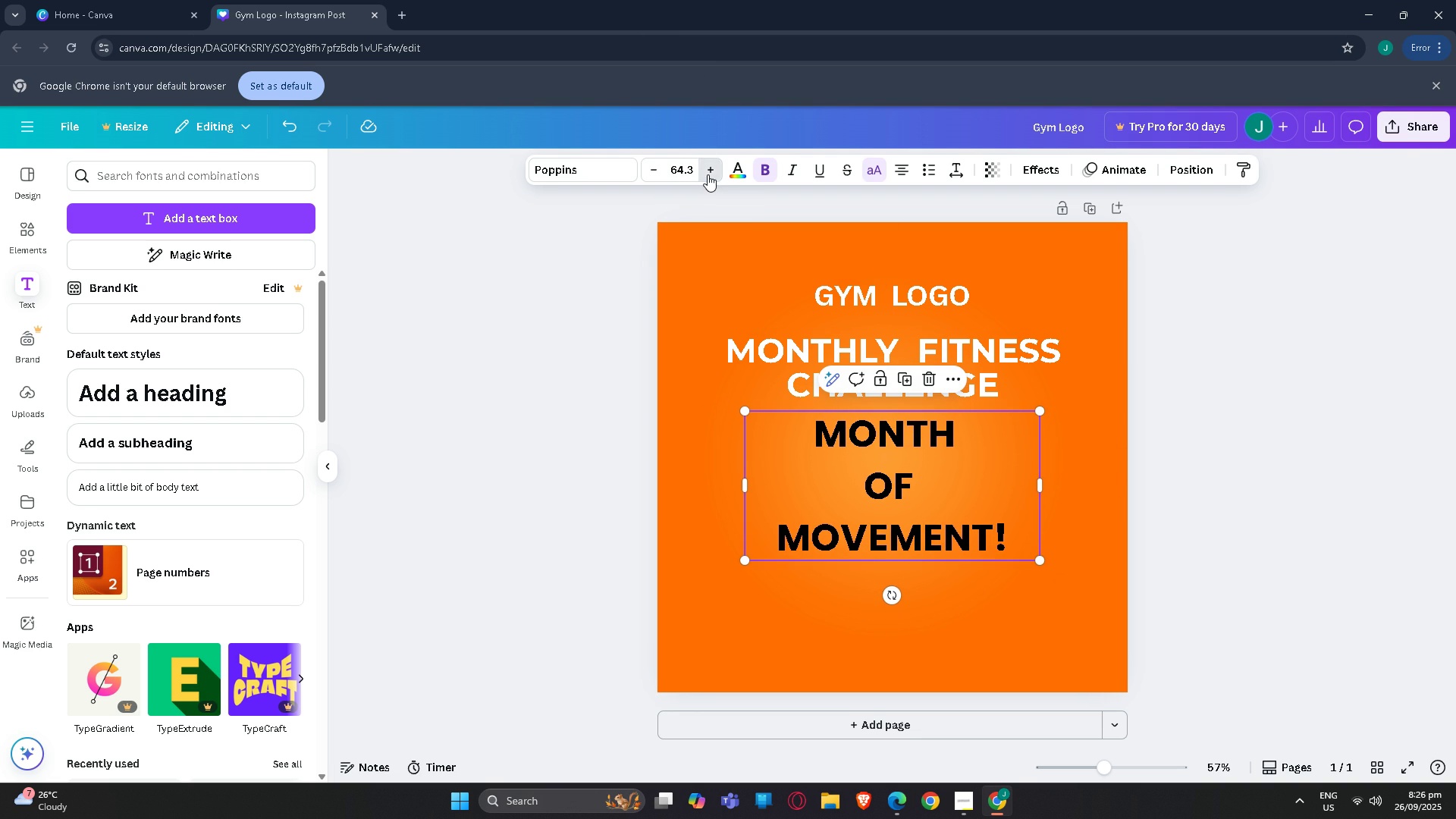 
triple_click([708, 174])
 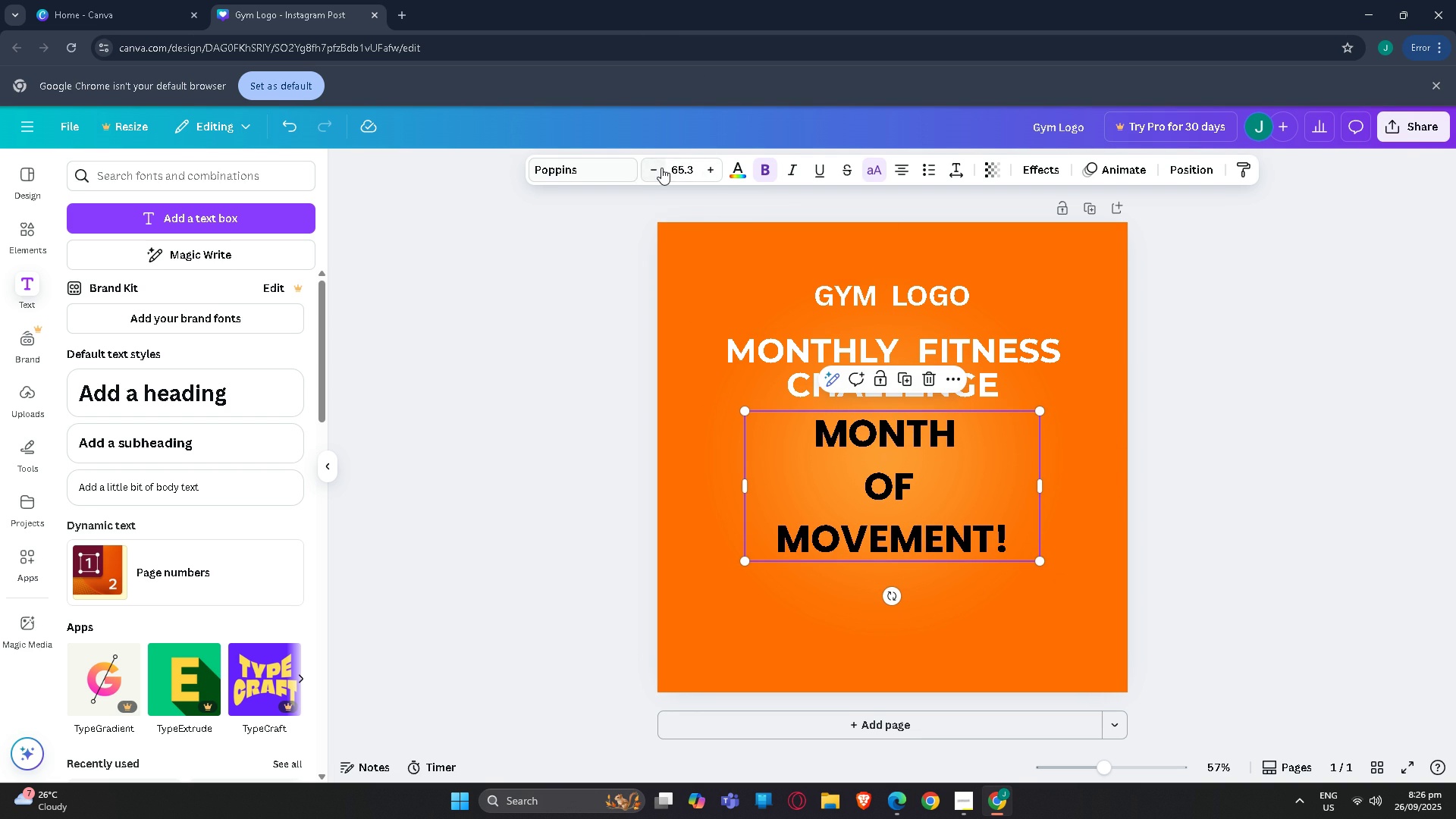 
double_click([662, 168])
 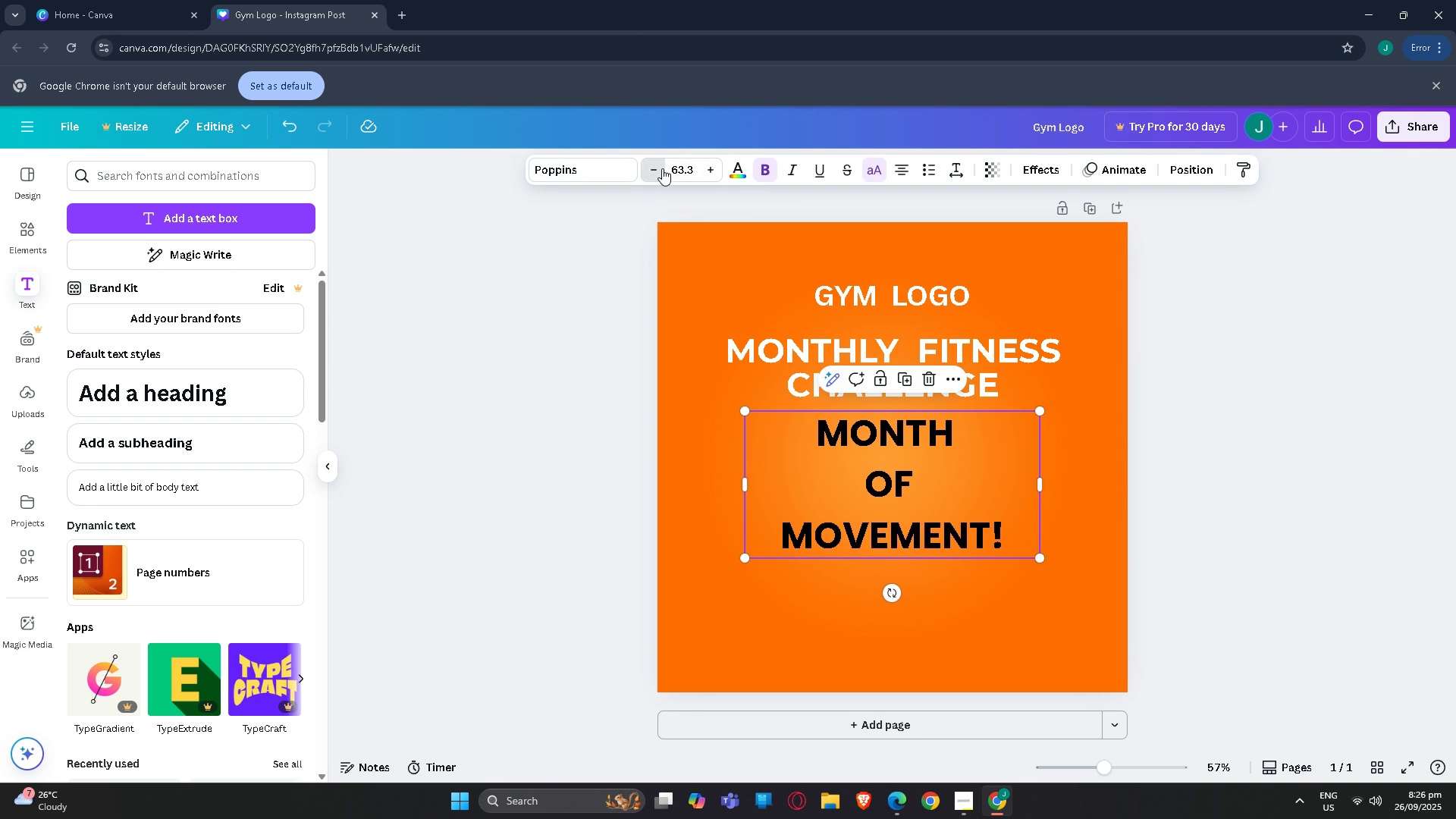 
triple_click([662, 168])